 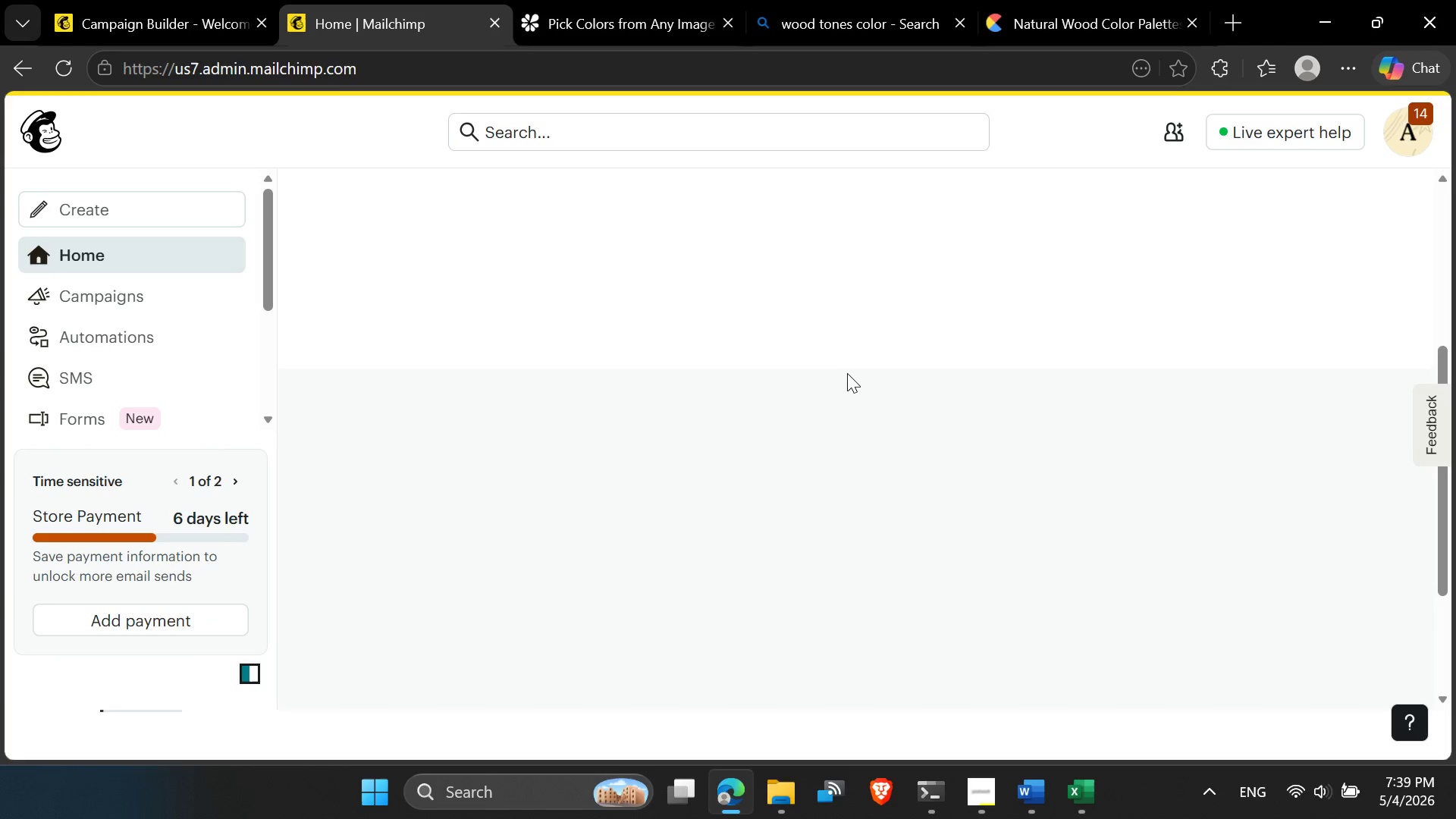 
scroll: coordinate [846, 384], scroll_direction: up, amount: 3.0
 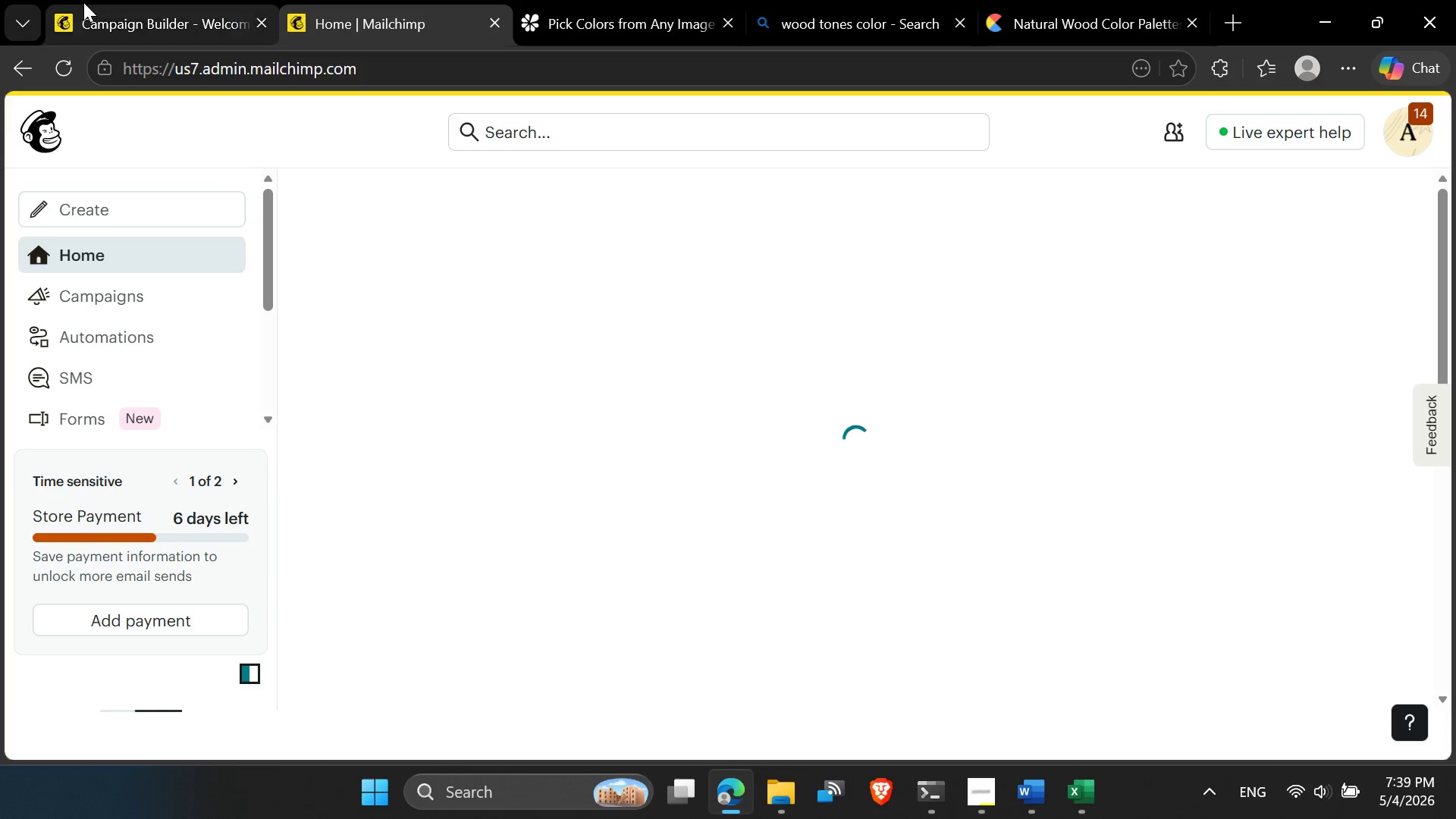 
left_click([83, 2])
 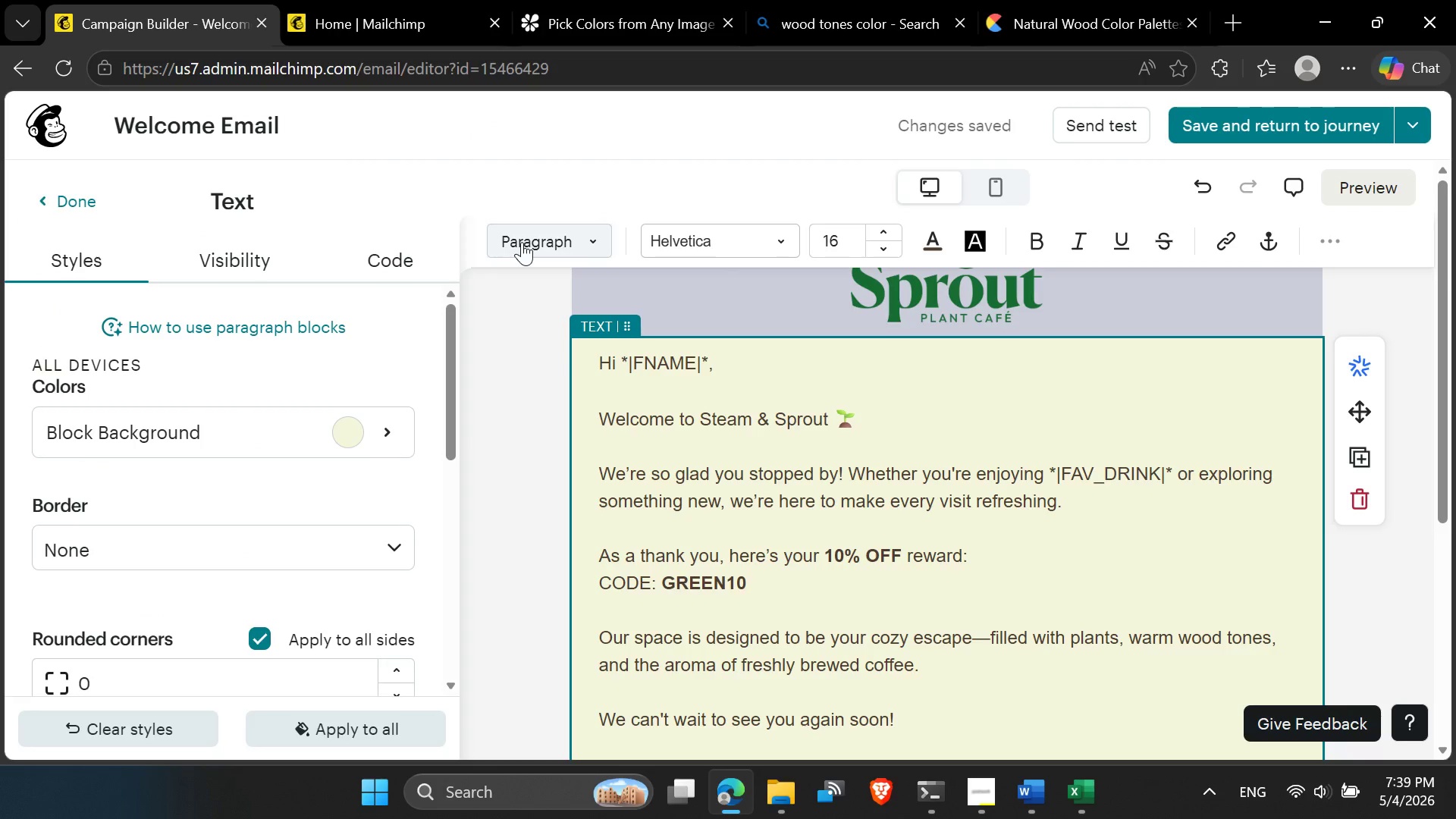 
scroll: coordinate [724, 541], scroll_direction: down, amount: 6.0
 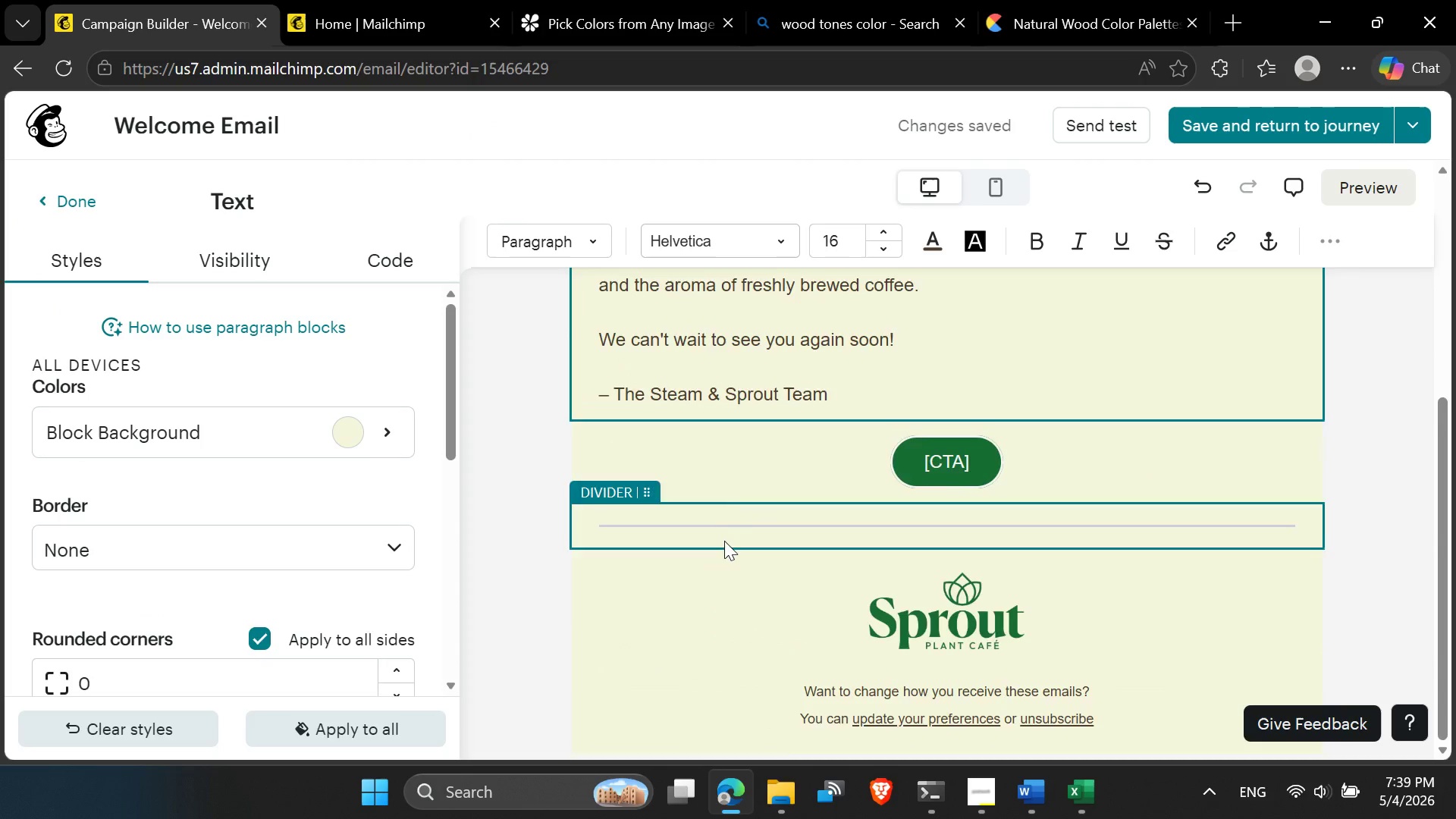 
scroll: coordinate [813, 423], scroll_direction: up, amount: 3.0
 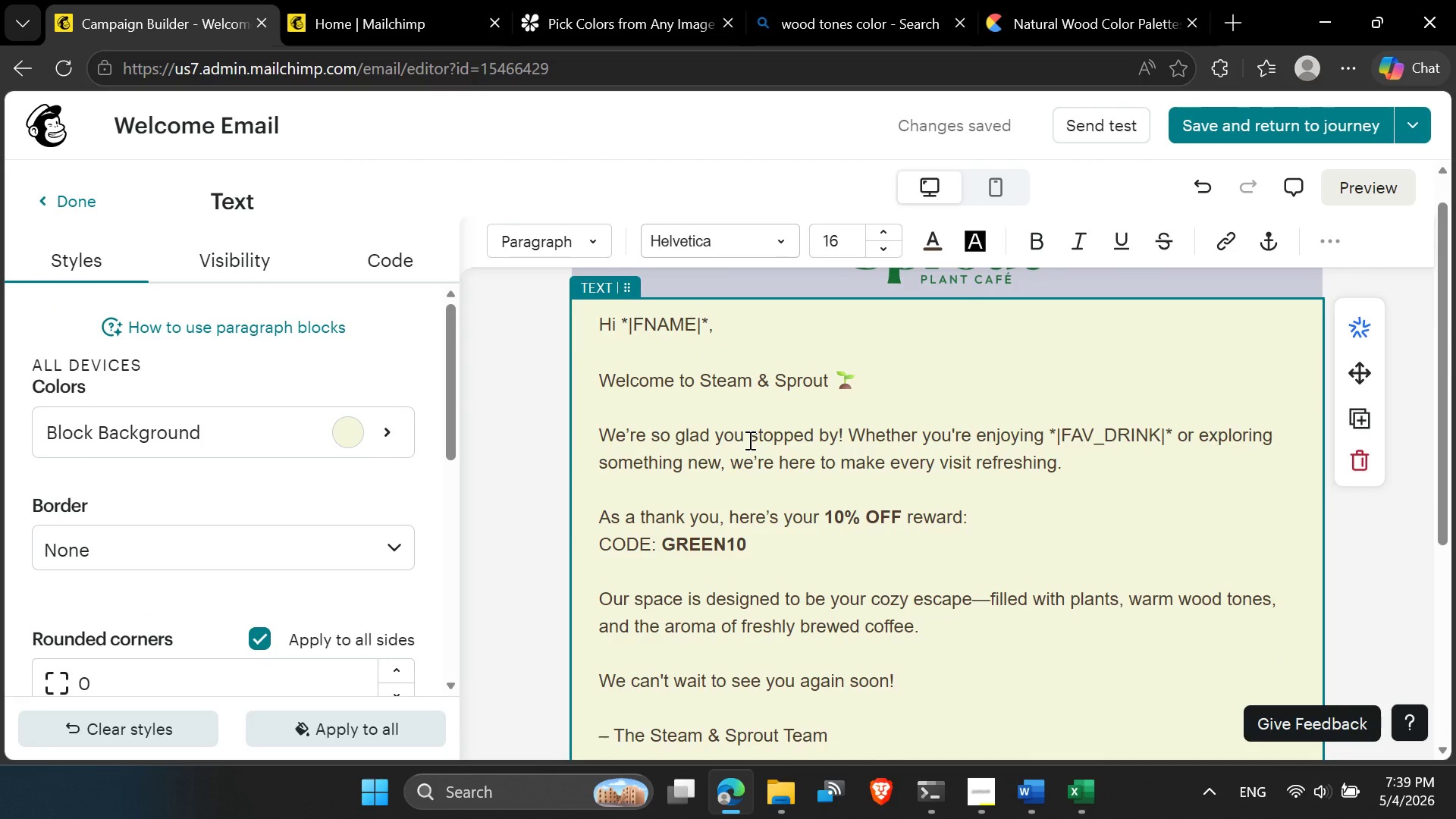 
scroll: coordinate [748, 440], scroll_direction: down, amount: 1.0
 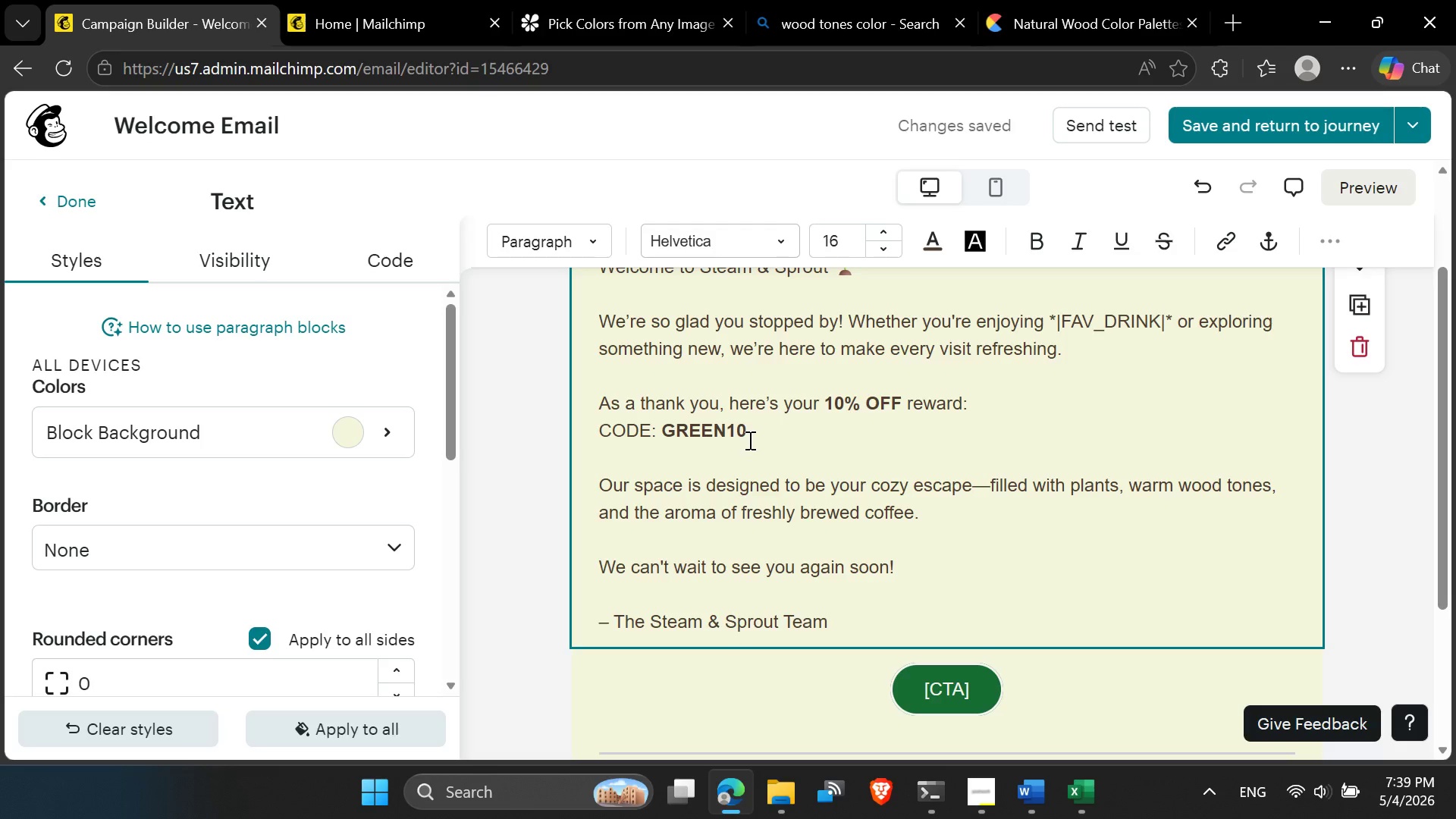 
scroll: coordinate [748, 440], scroll_direction: up, amount: 2.0
 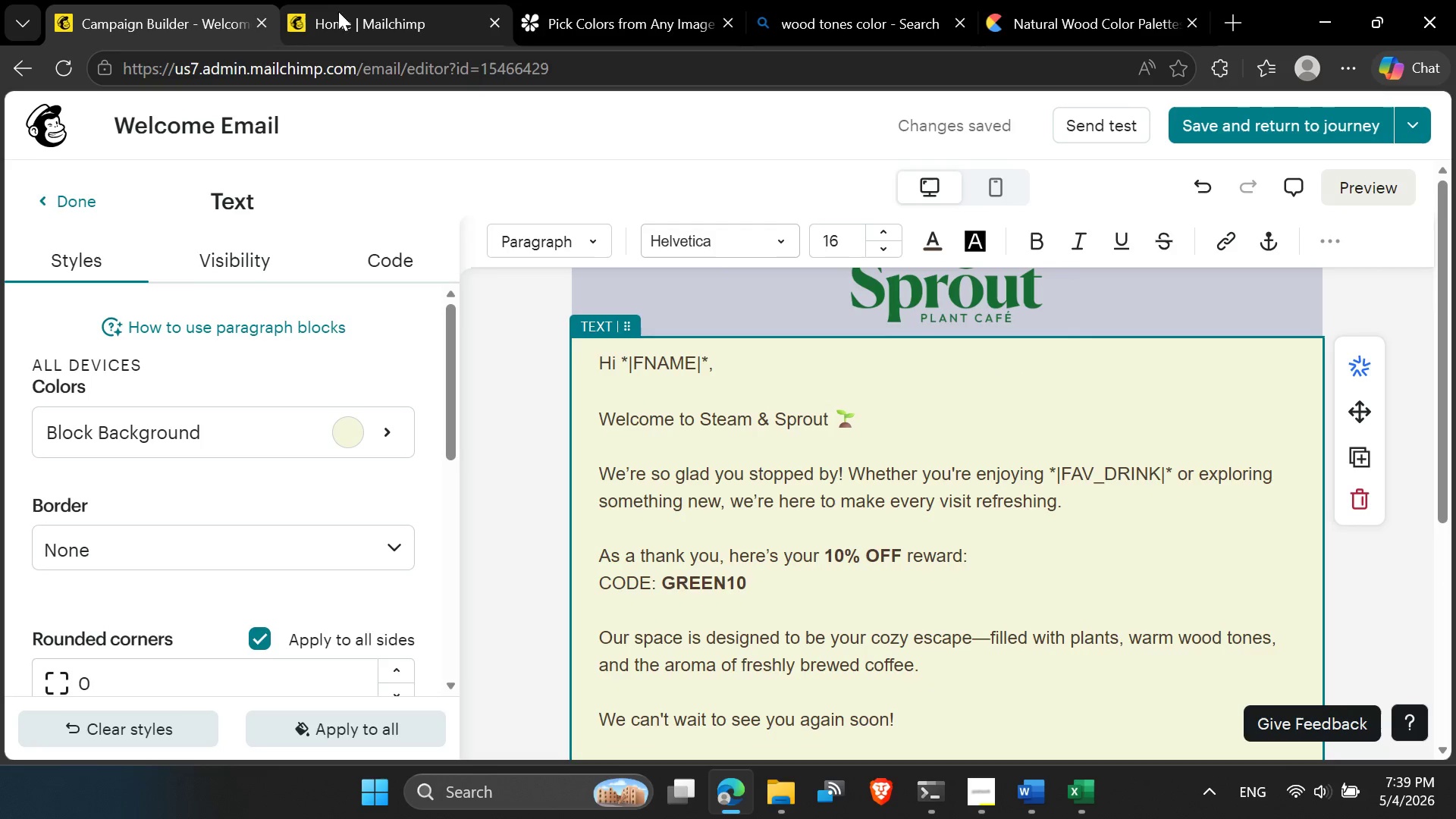 
left_click([350, 0])
 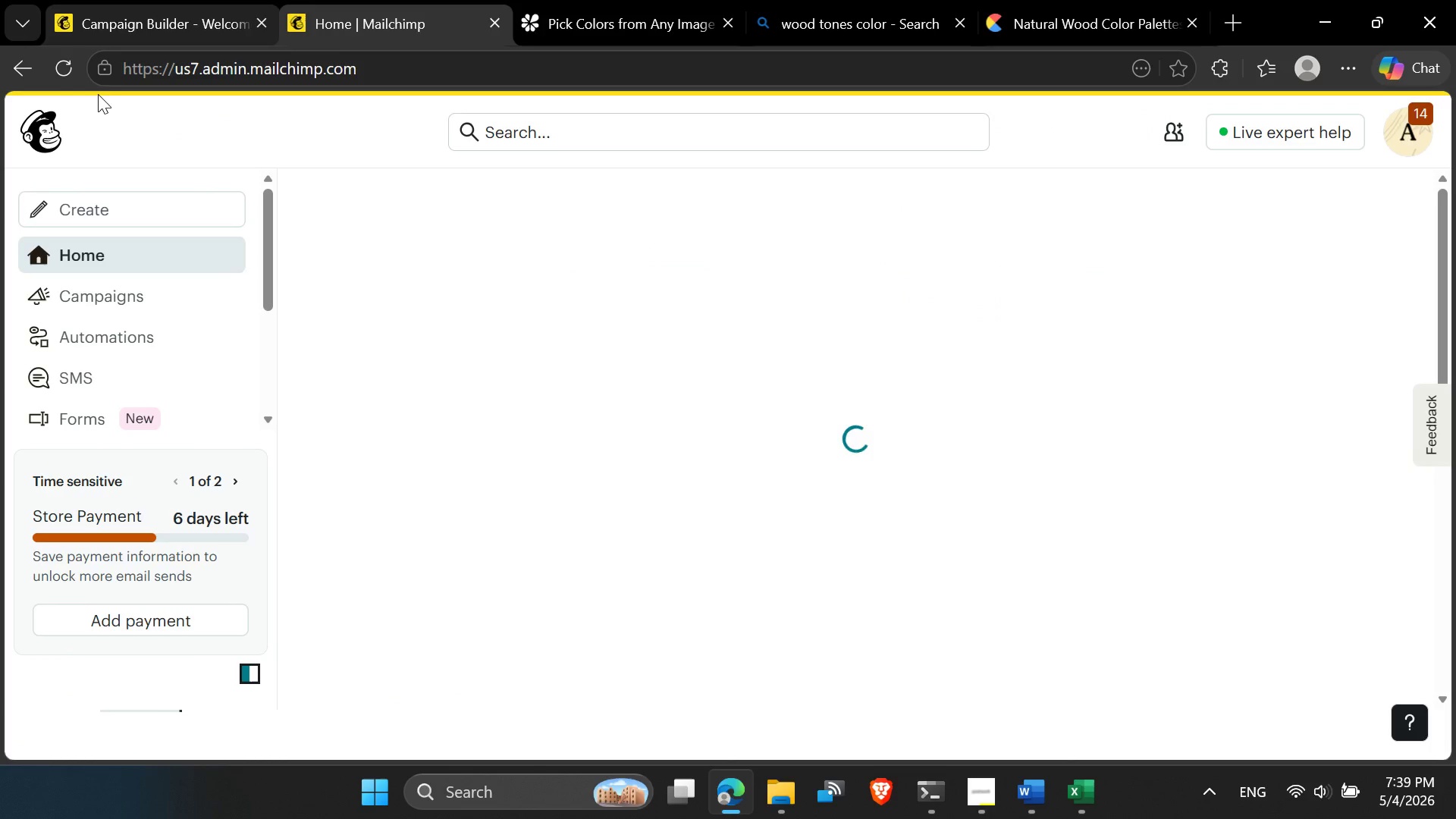 
left_click([65, 127])
 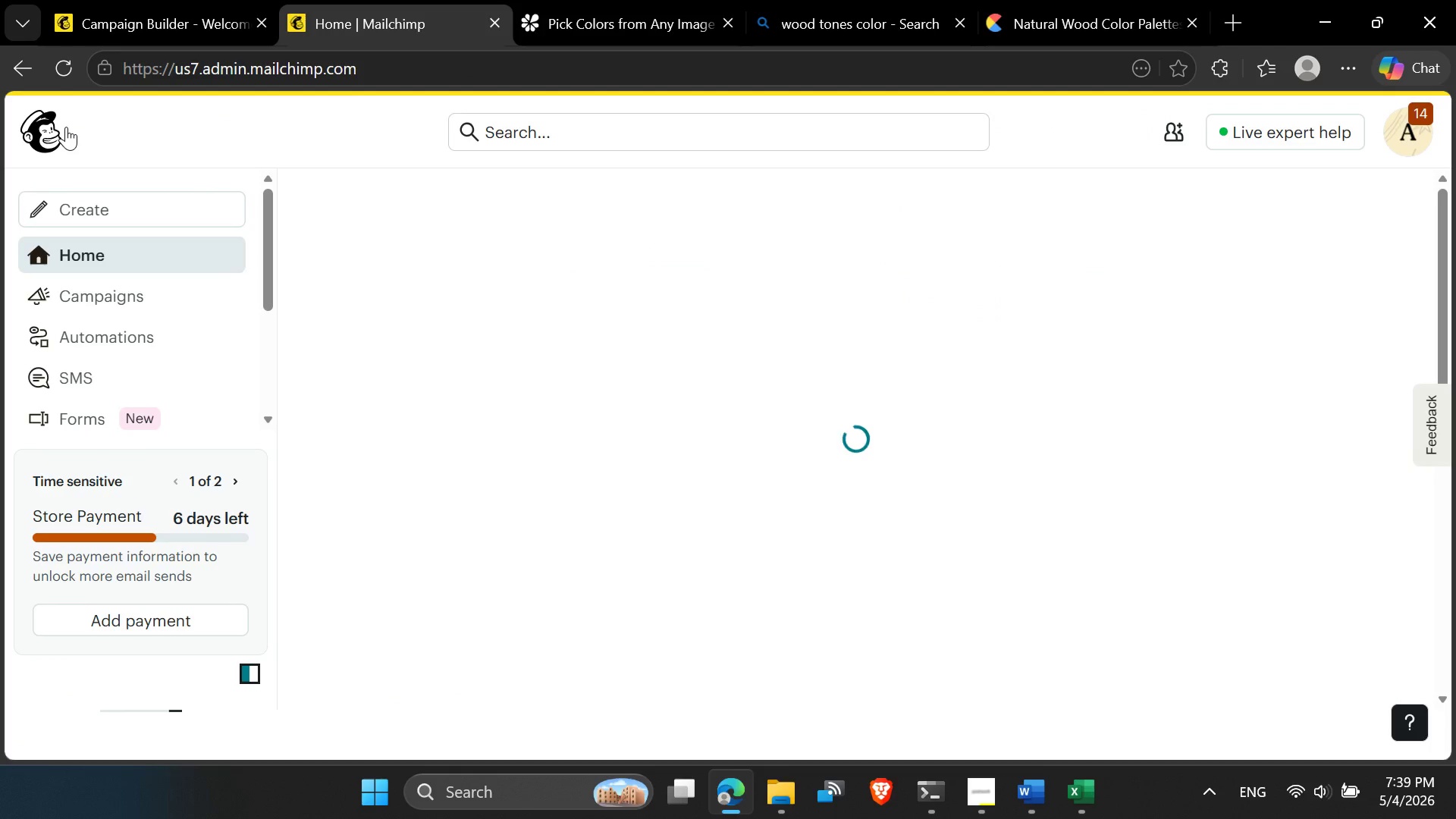 
left_click([66, 127])
 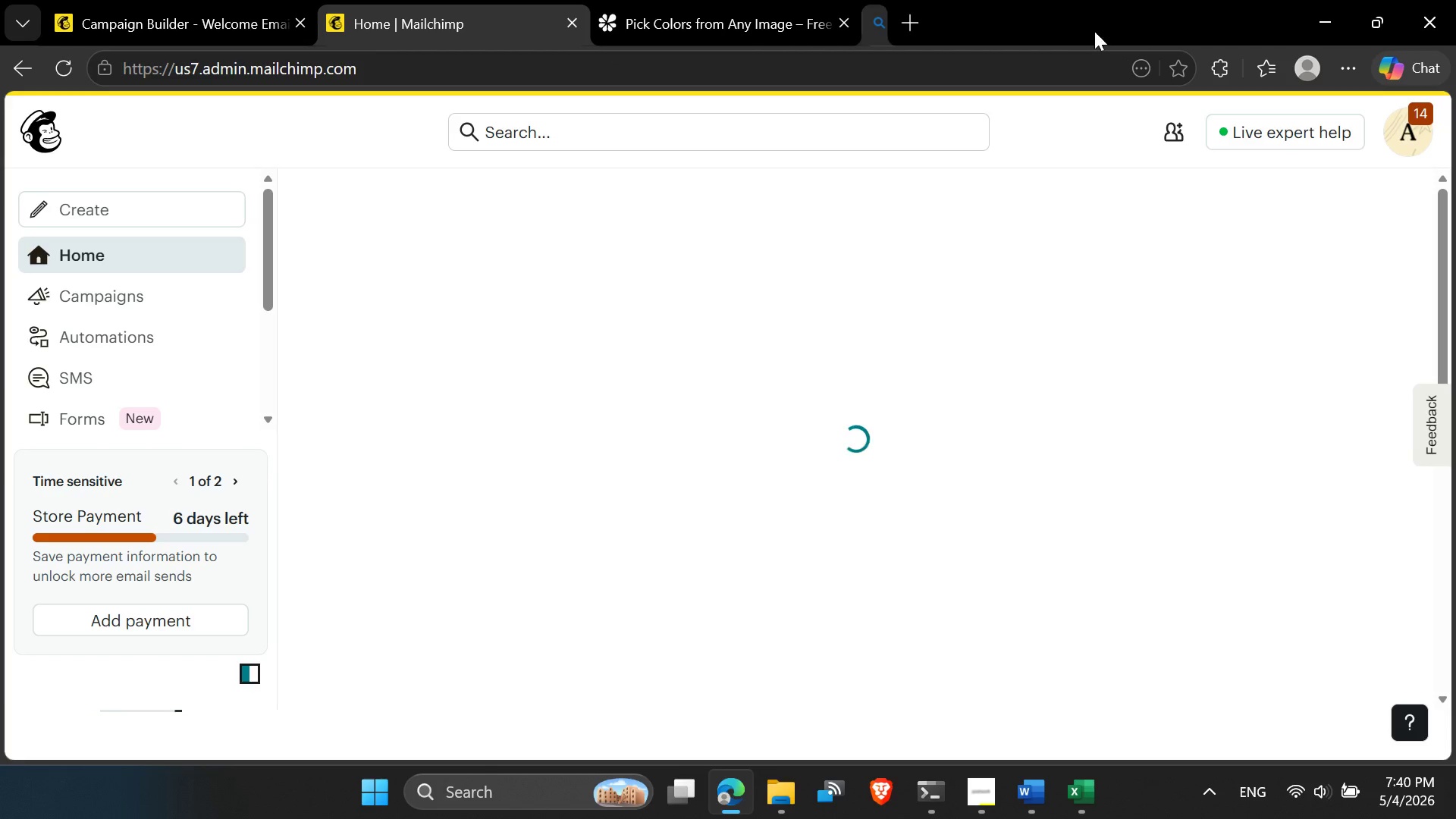 
left_click([849, 20])
 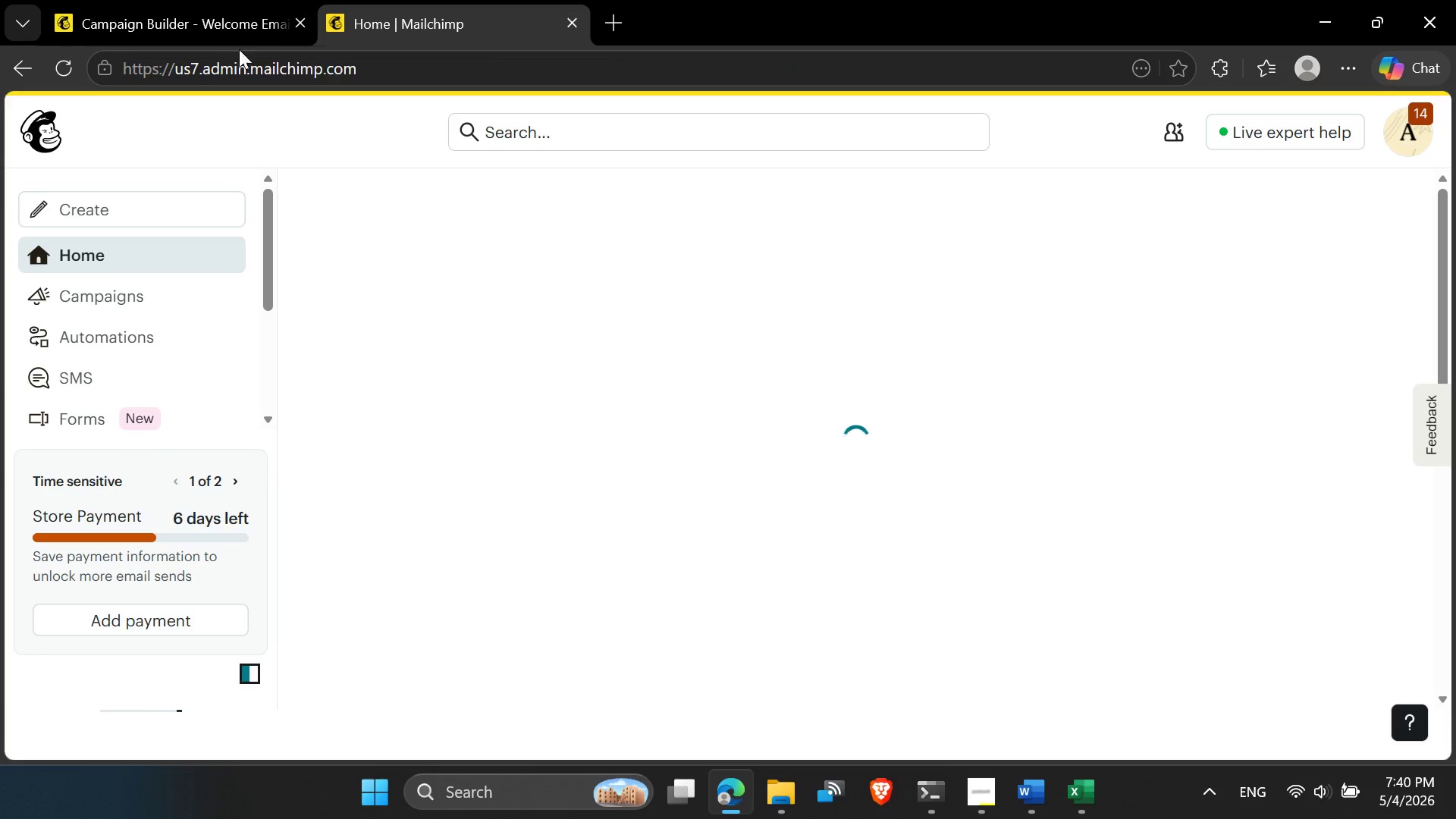 
left_click([207, 37])
 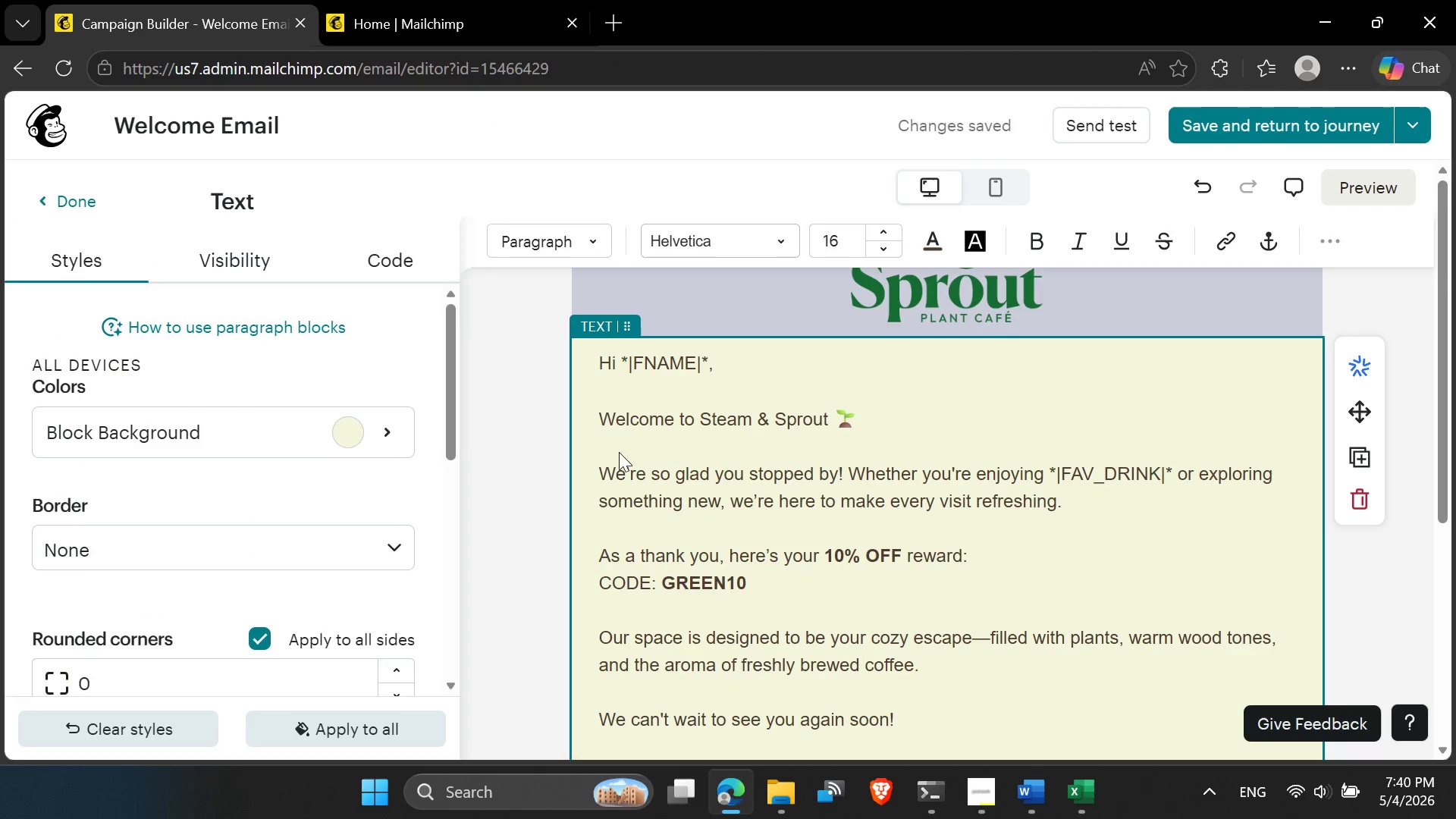 
left_click([431, 23])
 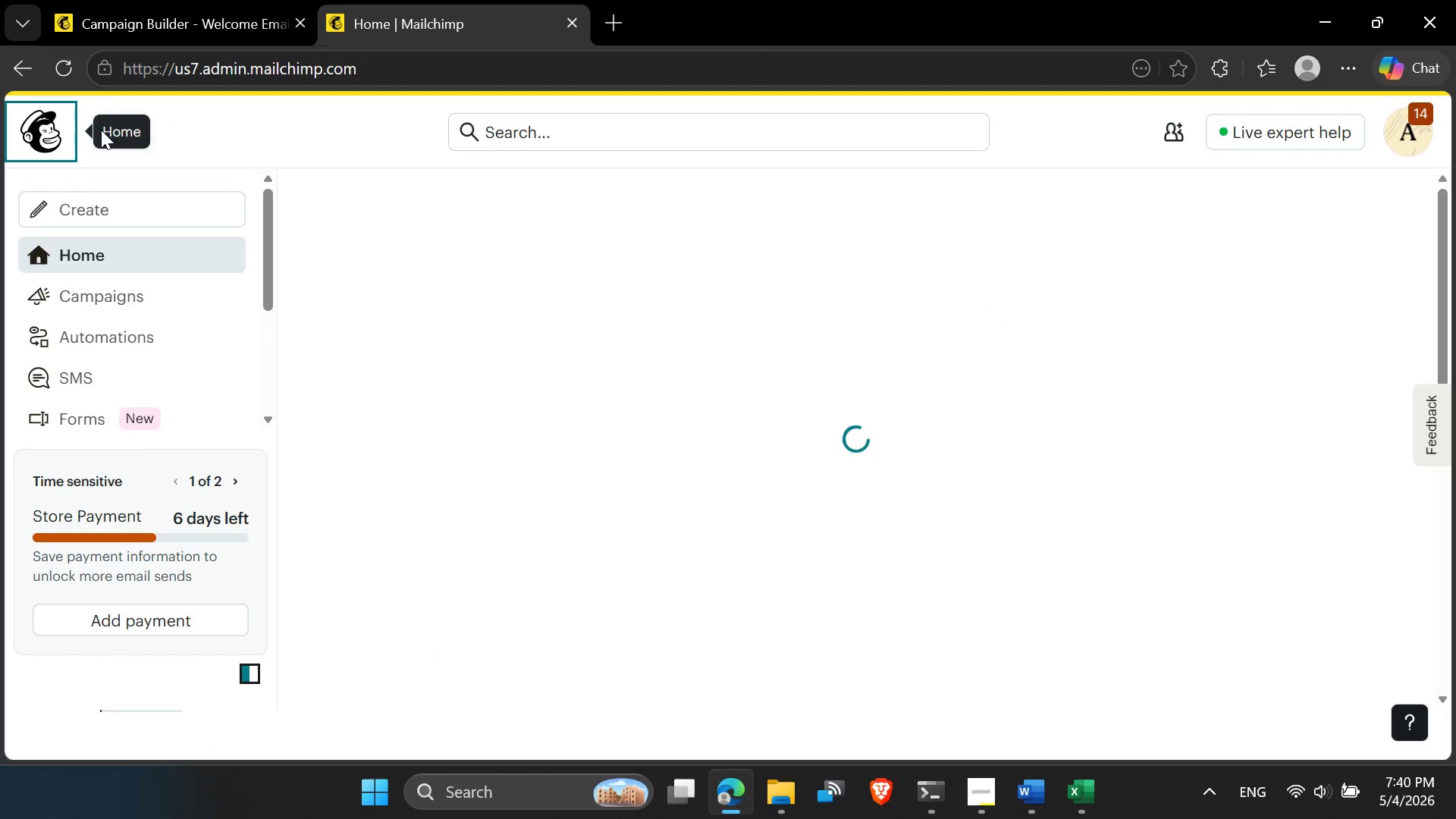 
scroll: coordinate [447, 56], scroll_direction: up, amount: 3.0
 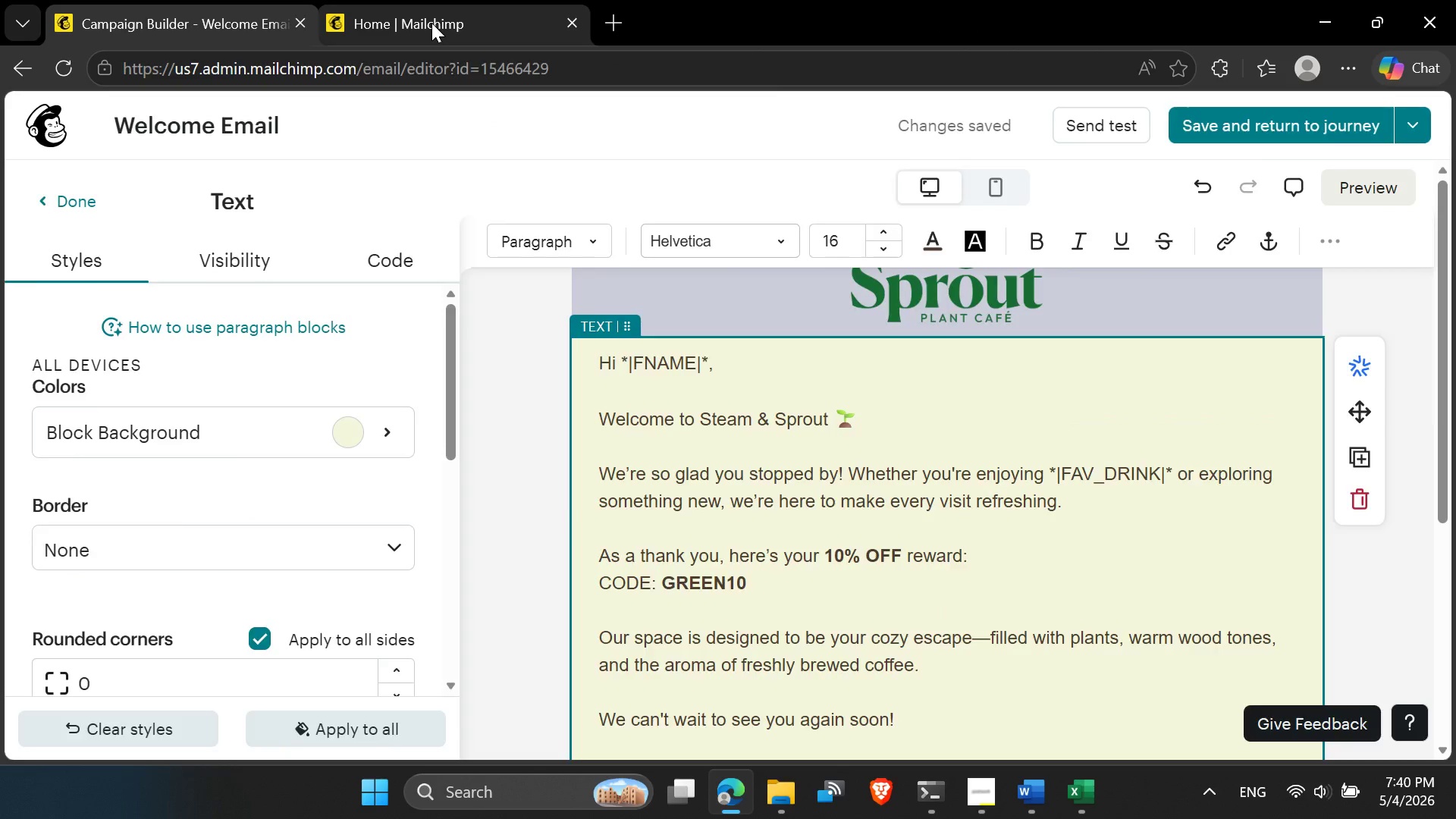 
left_click([58, 124])
 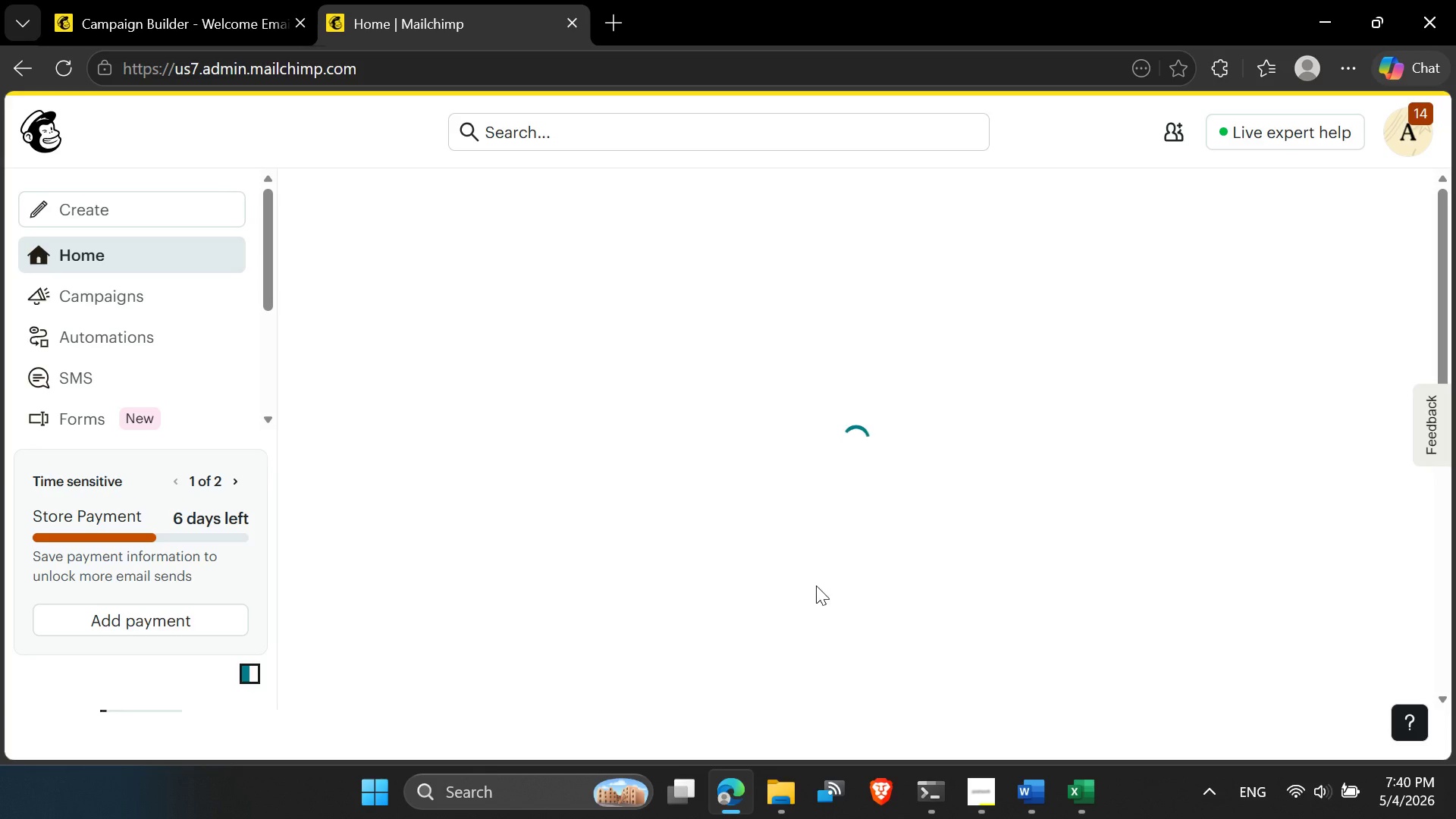 
left_click([981, 791])